 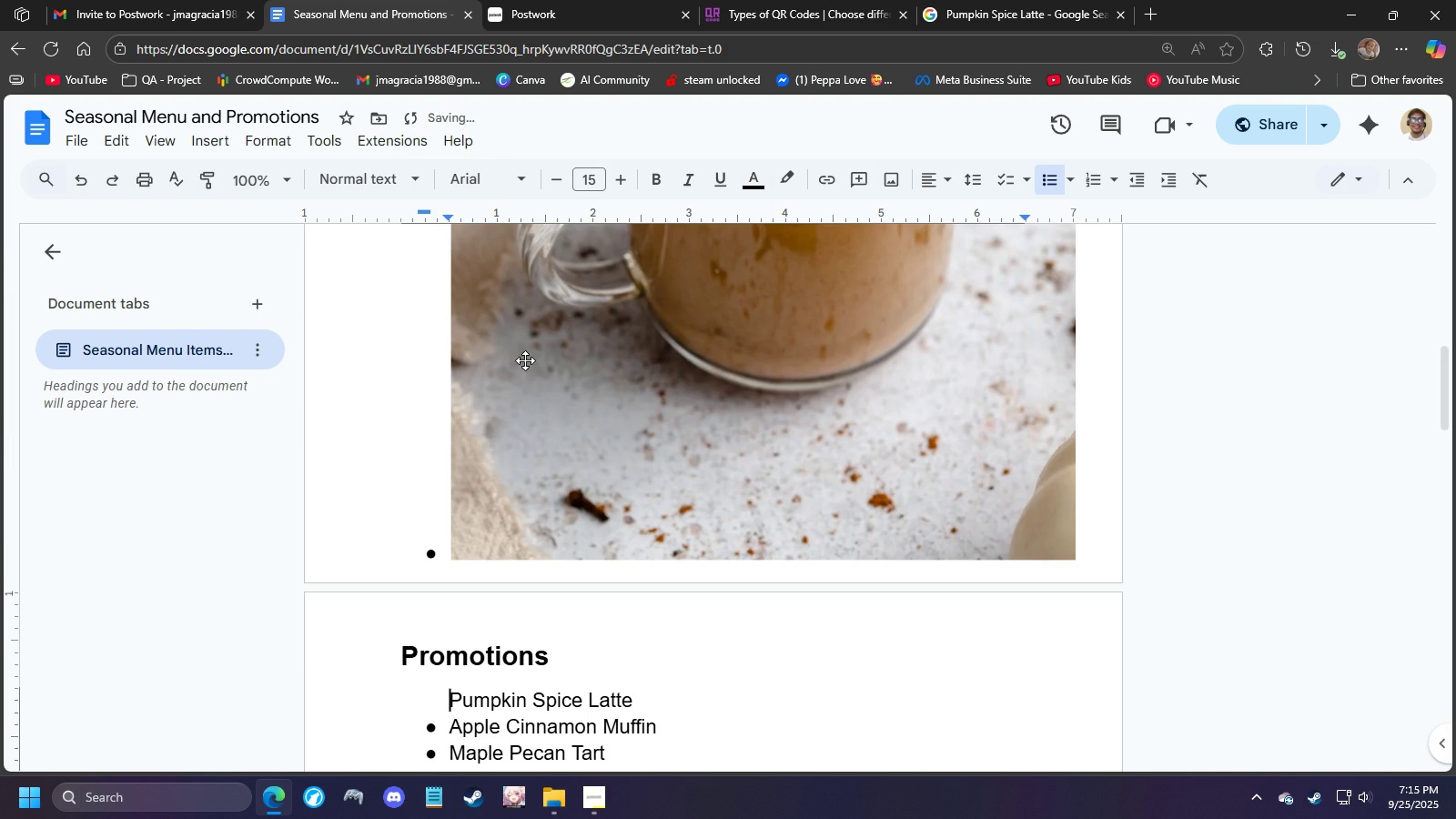 
scroll: coordinate [636, 457], scroll_direction: up, amount: 11.0
 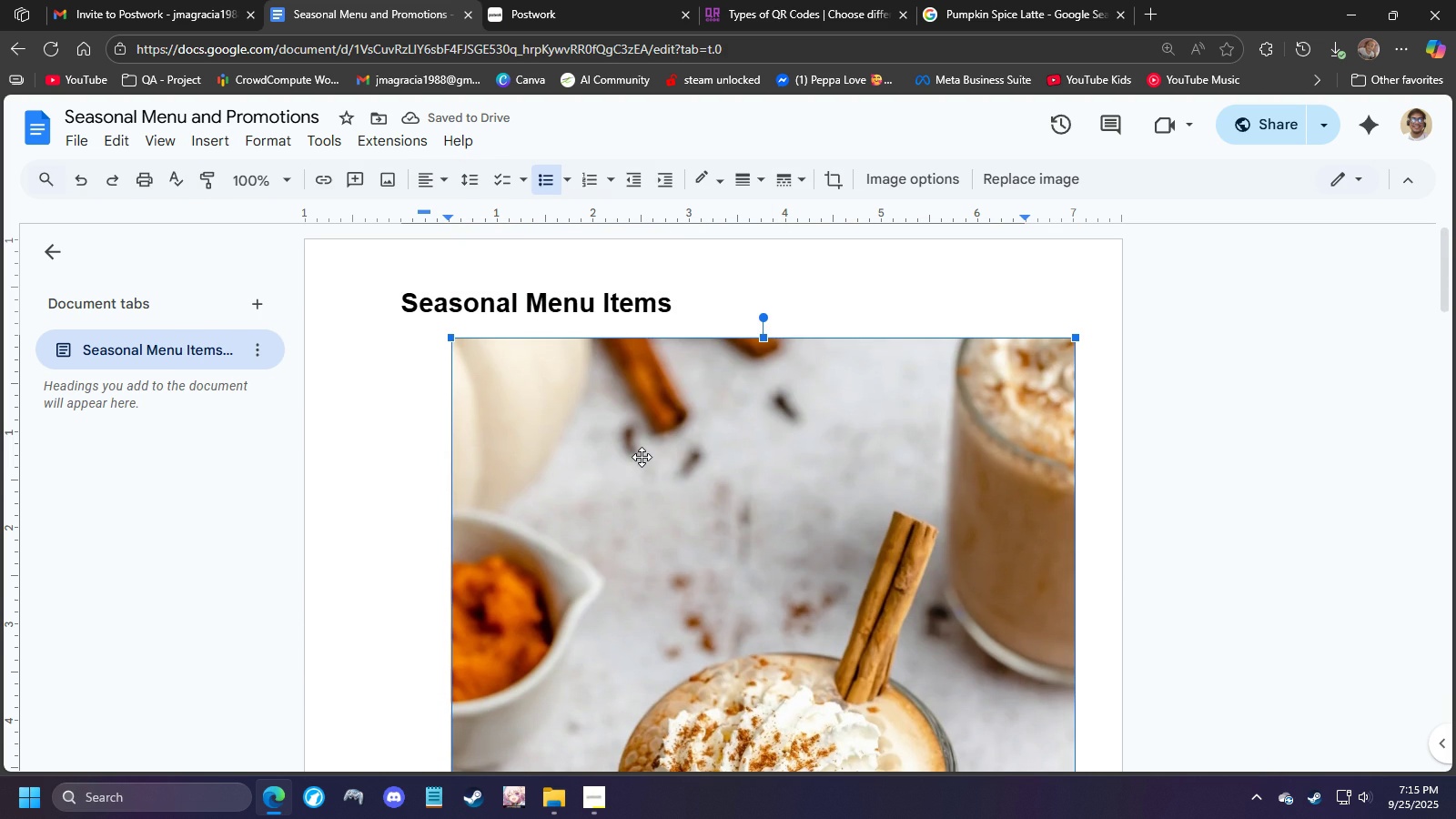 
left_click([642, 457])
 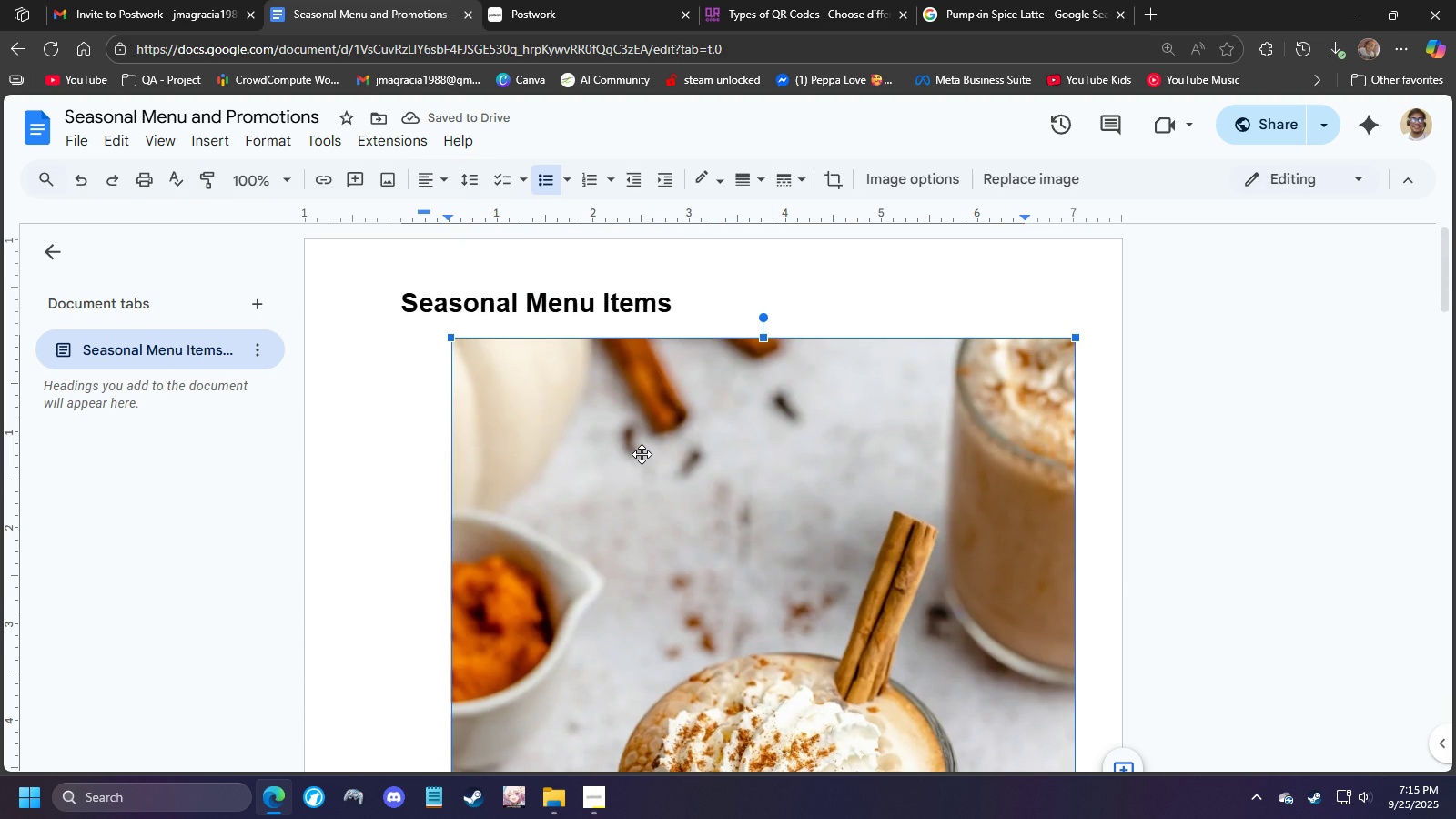 
right_click([642, 454])
 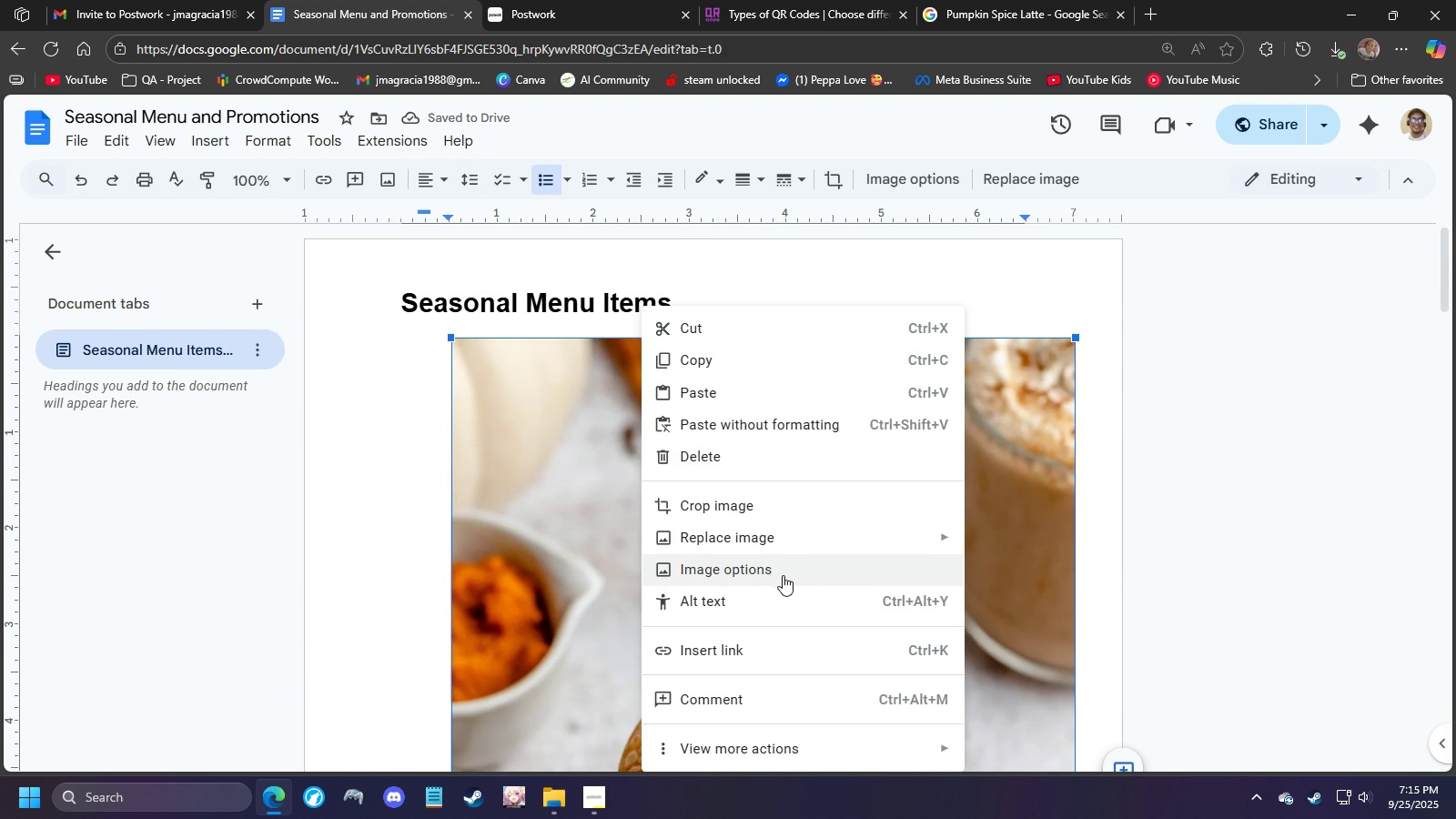 
left_click([792, 571])
 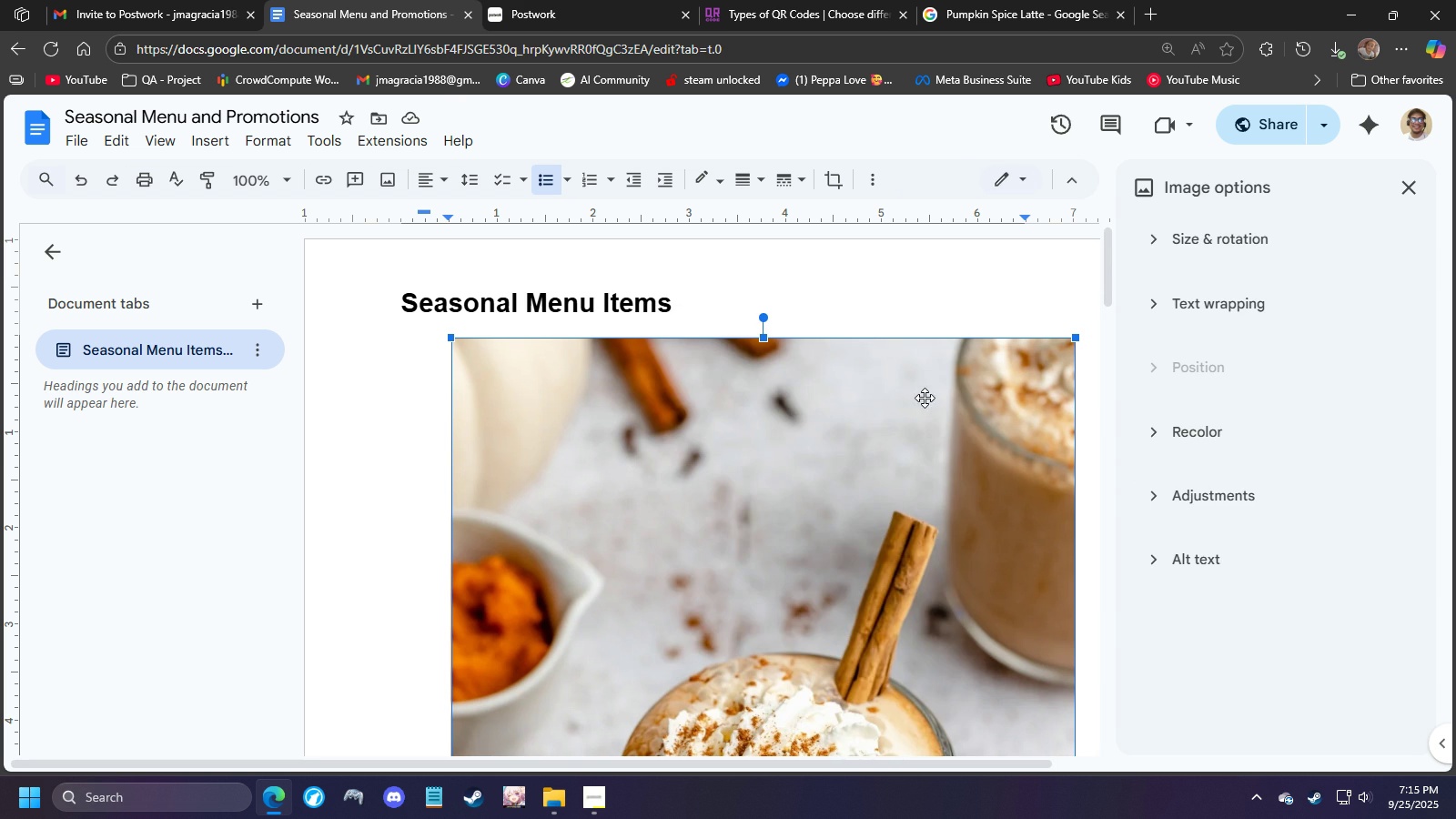 
scroll: coordinate [777, 479], scroll_direction: down, amount: 2.0
 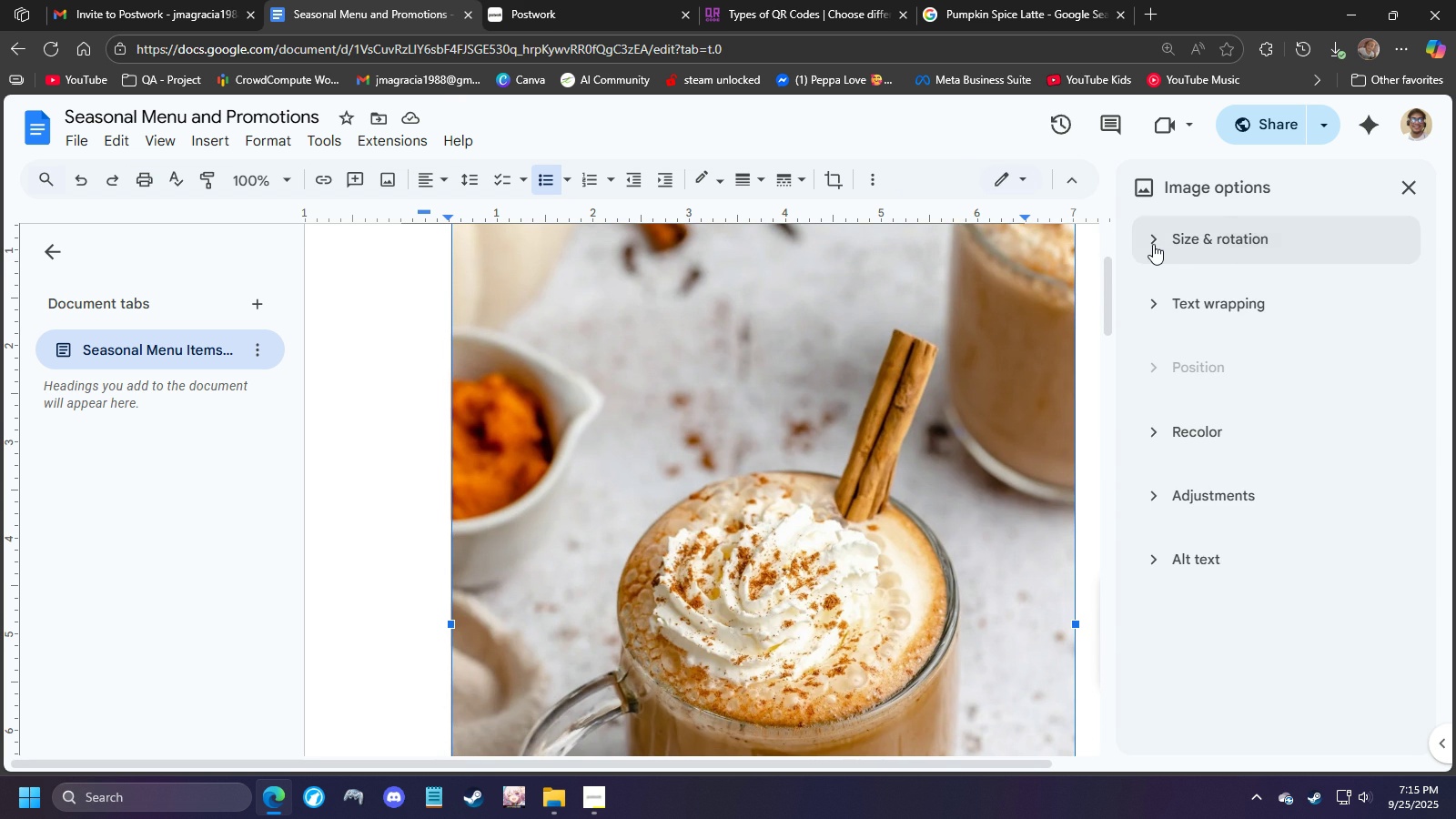 
left_click([1153, 244])
 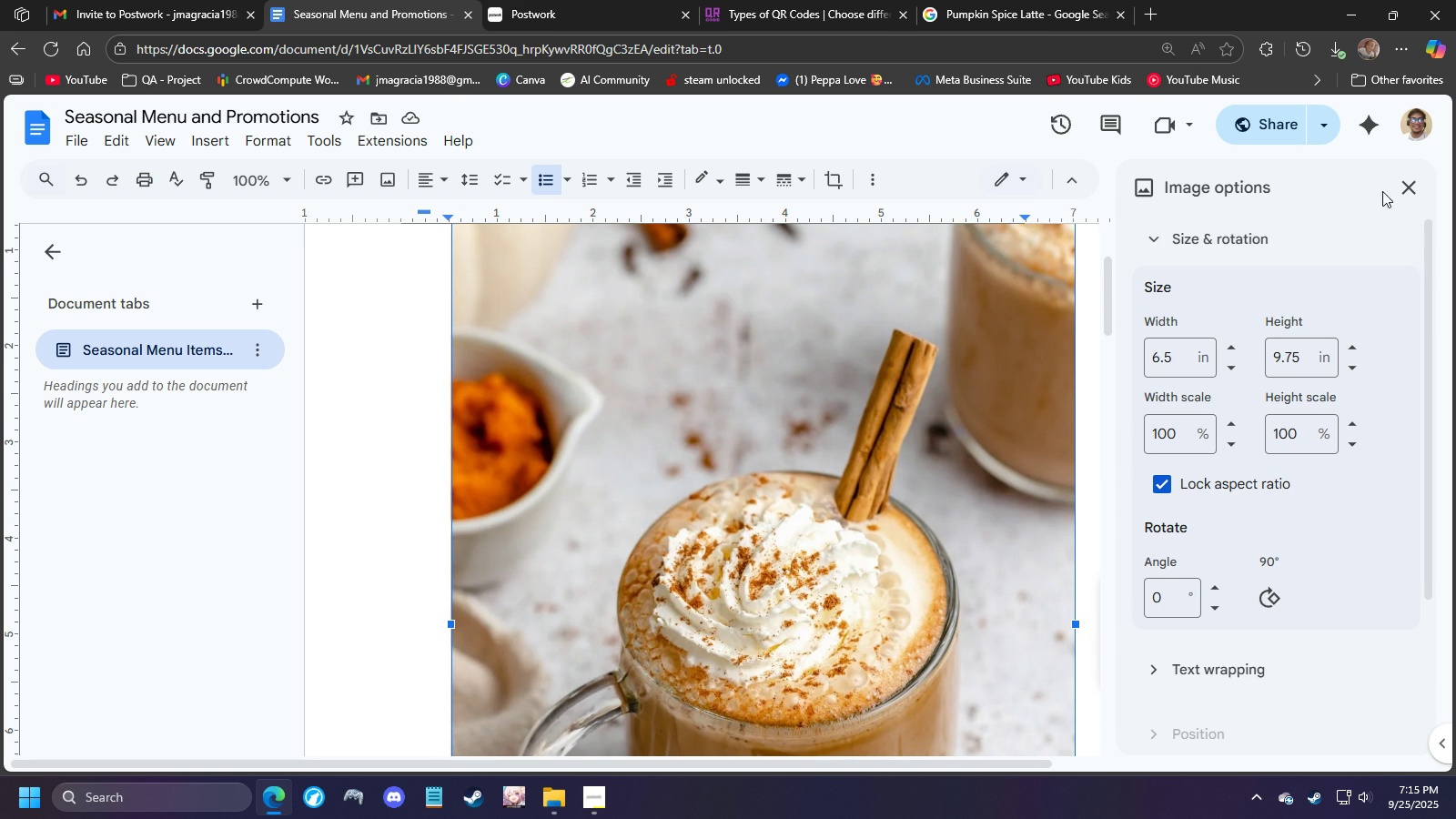 
left_click([1410, 187])
 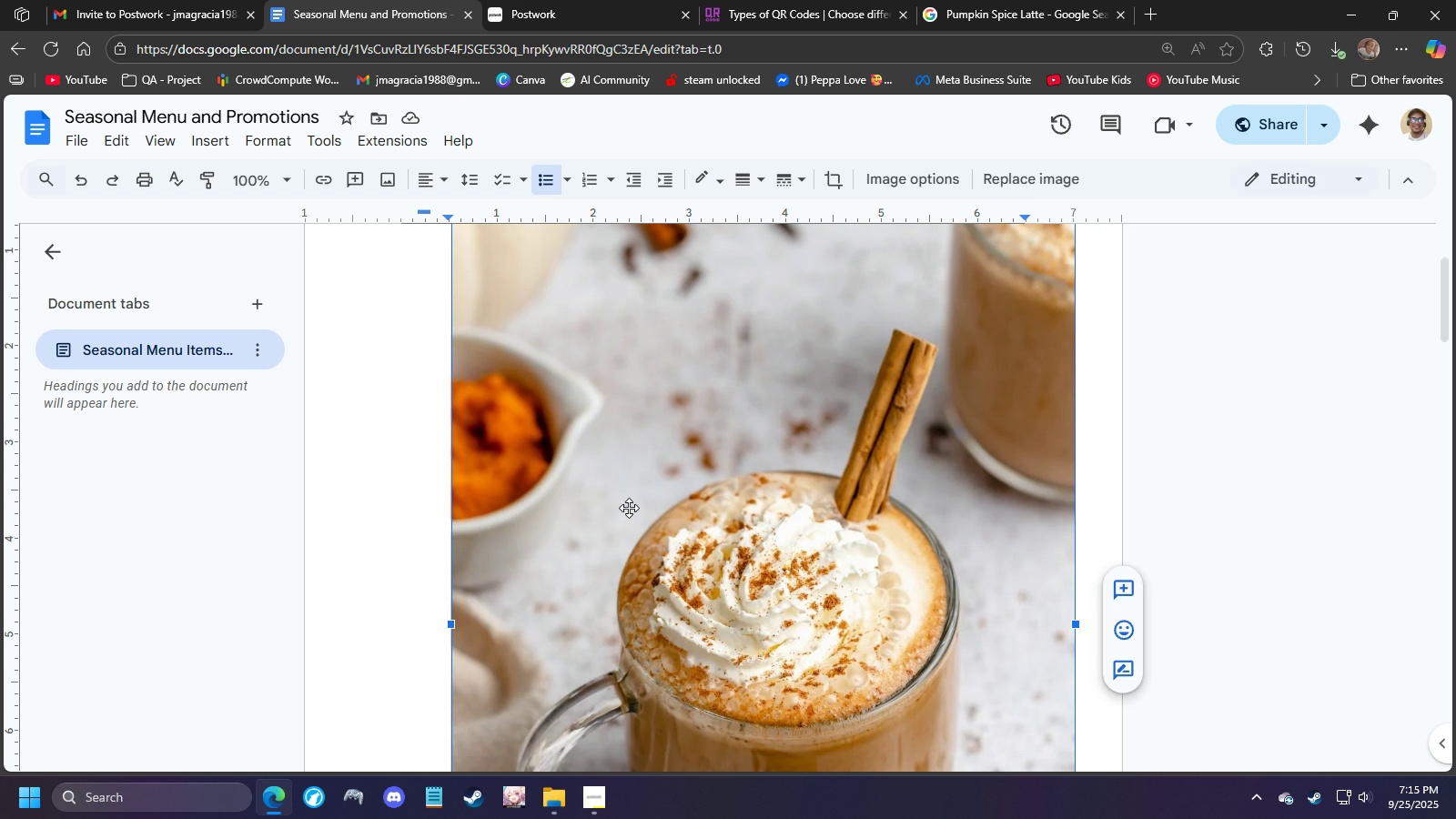 
scroll: coordinate [629, 510], scroll_direction: up, amount: 2.0
 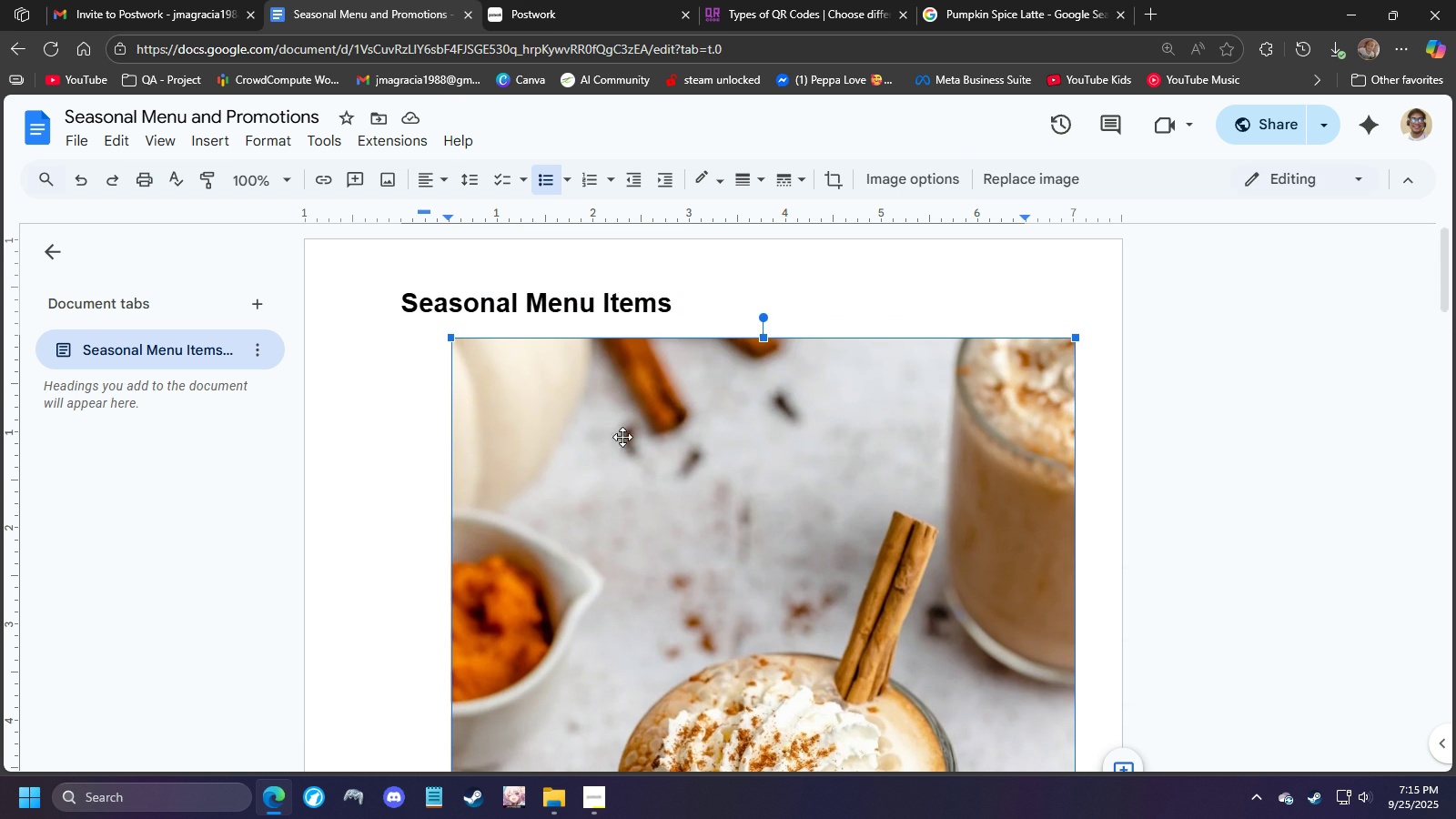 
right_click([622, 437])
 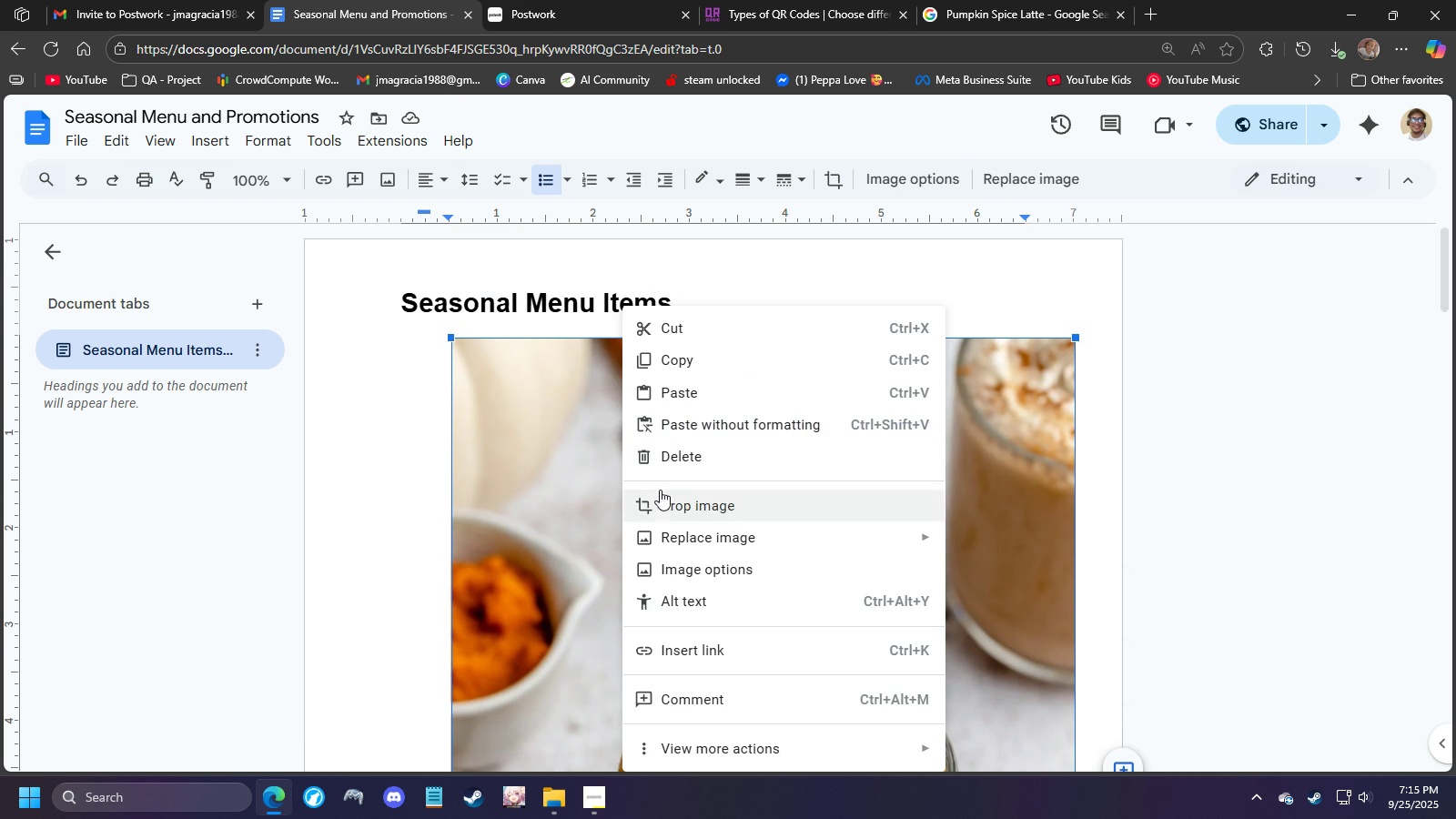 
left_click([660, 494])
 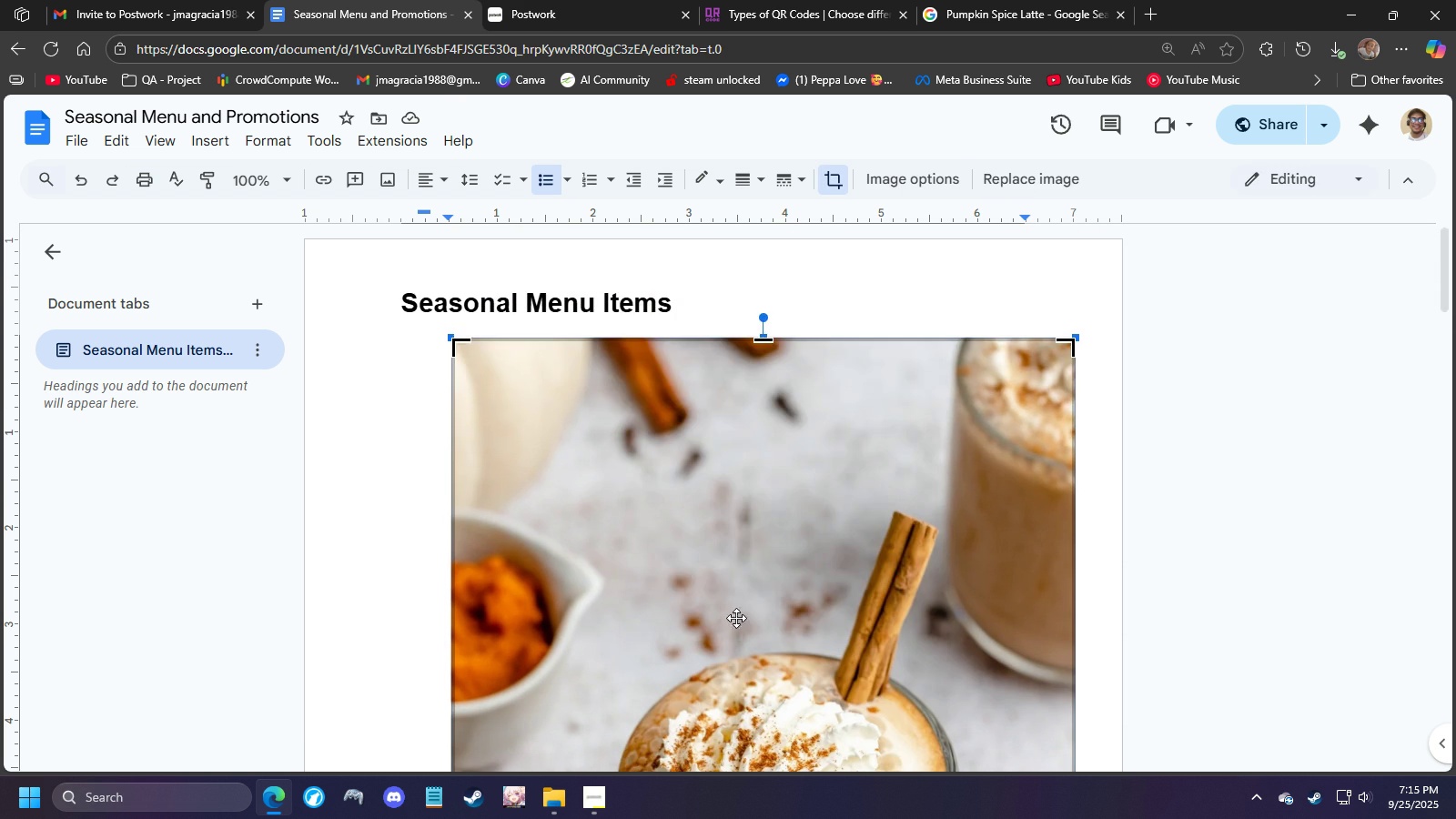 
scroll: coordinate [737, 615], scroll_direction: down, amount: 2.0
 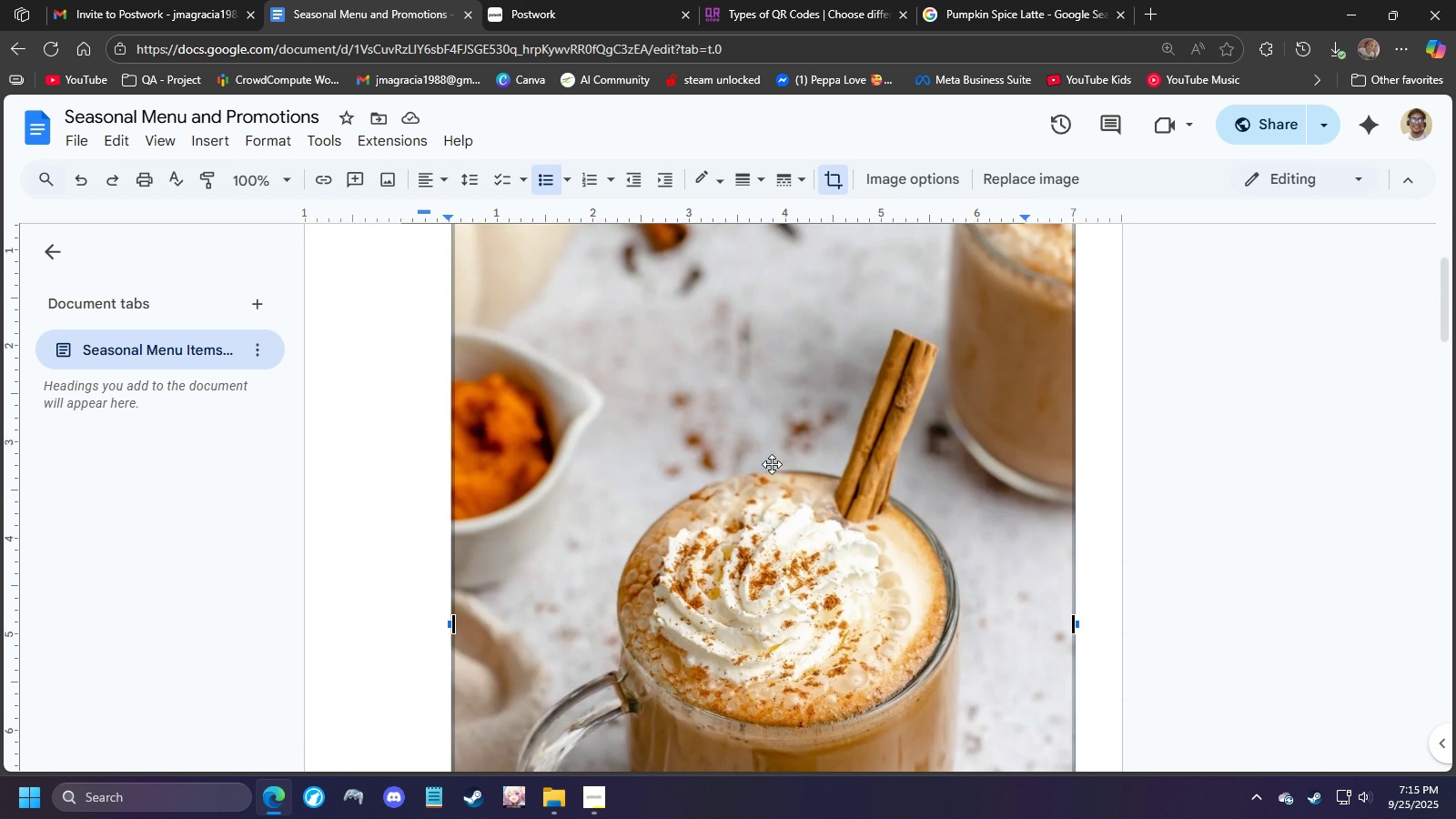 
scroll: coordinate [772, 464], scroll_direction: up, amount: 1.0